 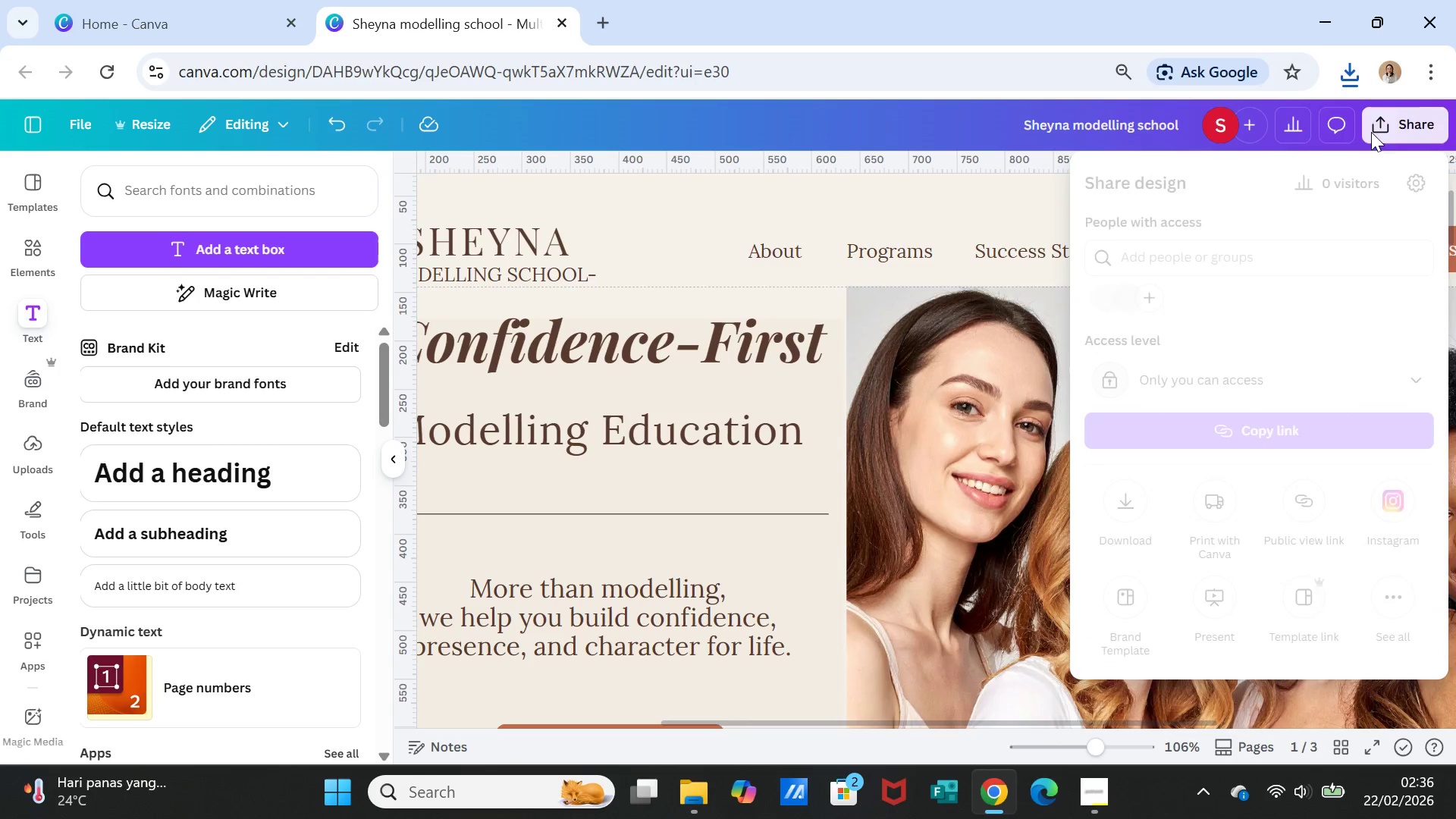 
left_click([1130, 496])
 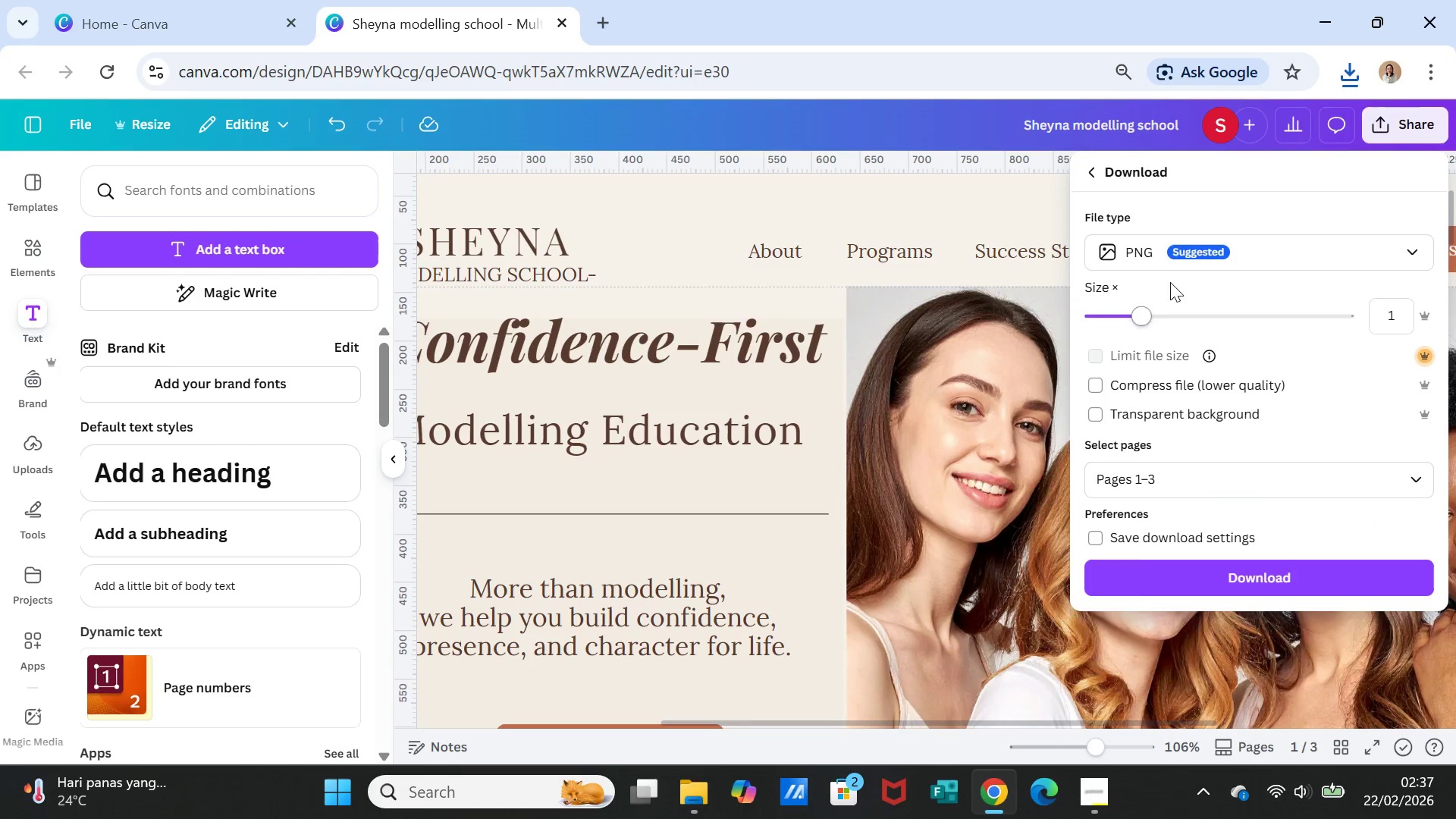 
left_click([1162, 243])
 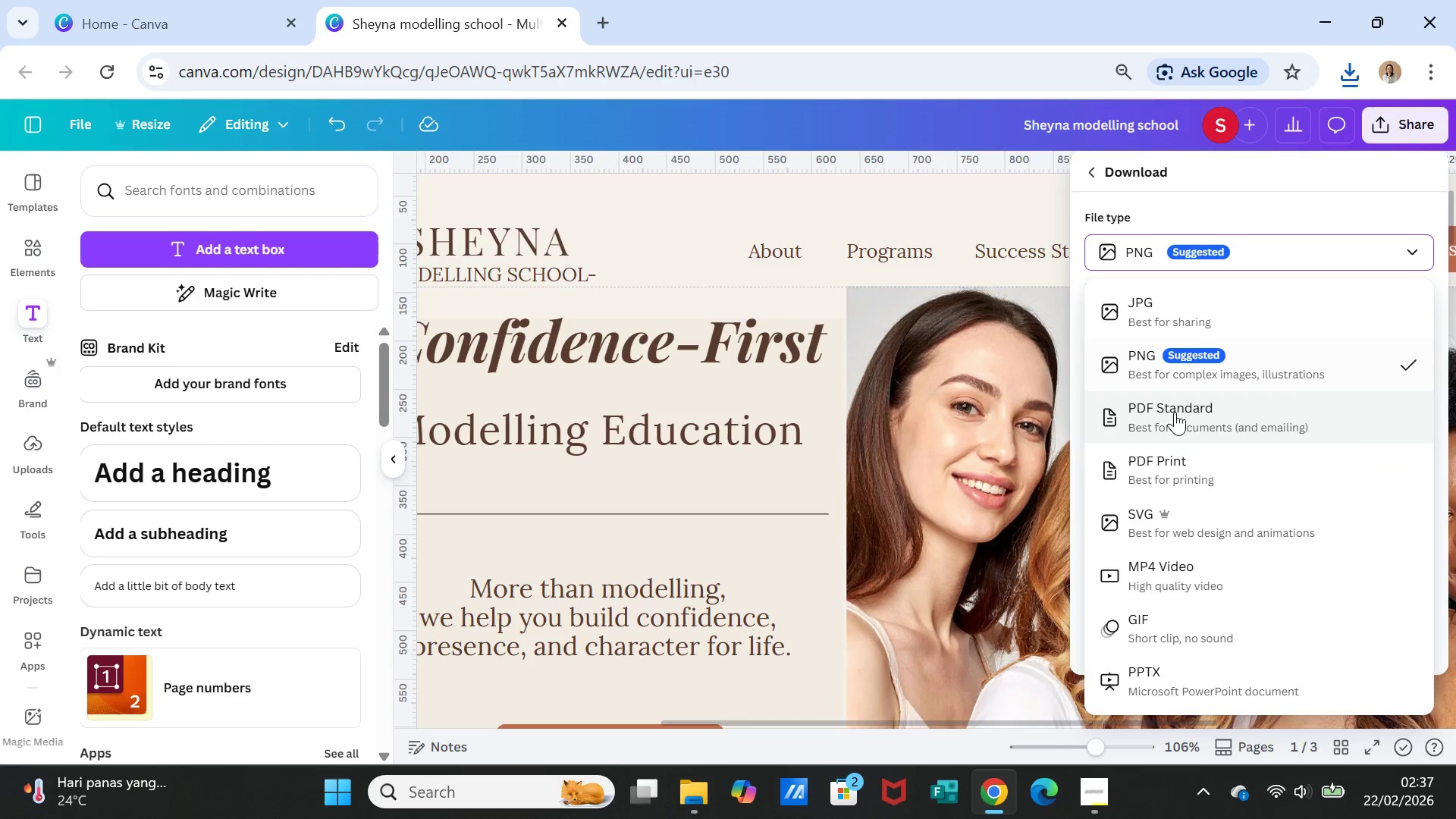 
left_click([1175, 412])
 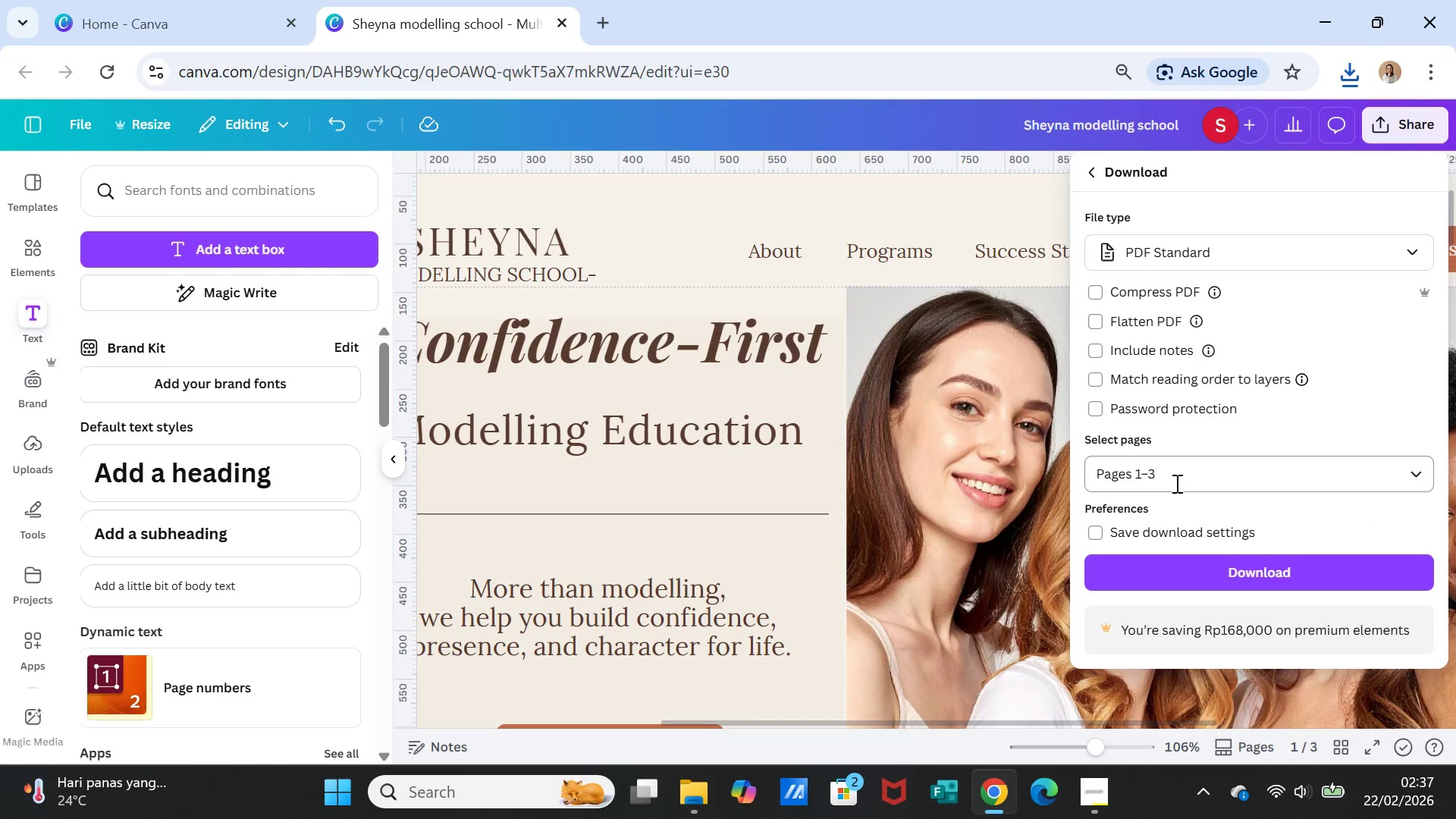 
left_click([1175, 480])
 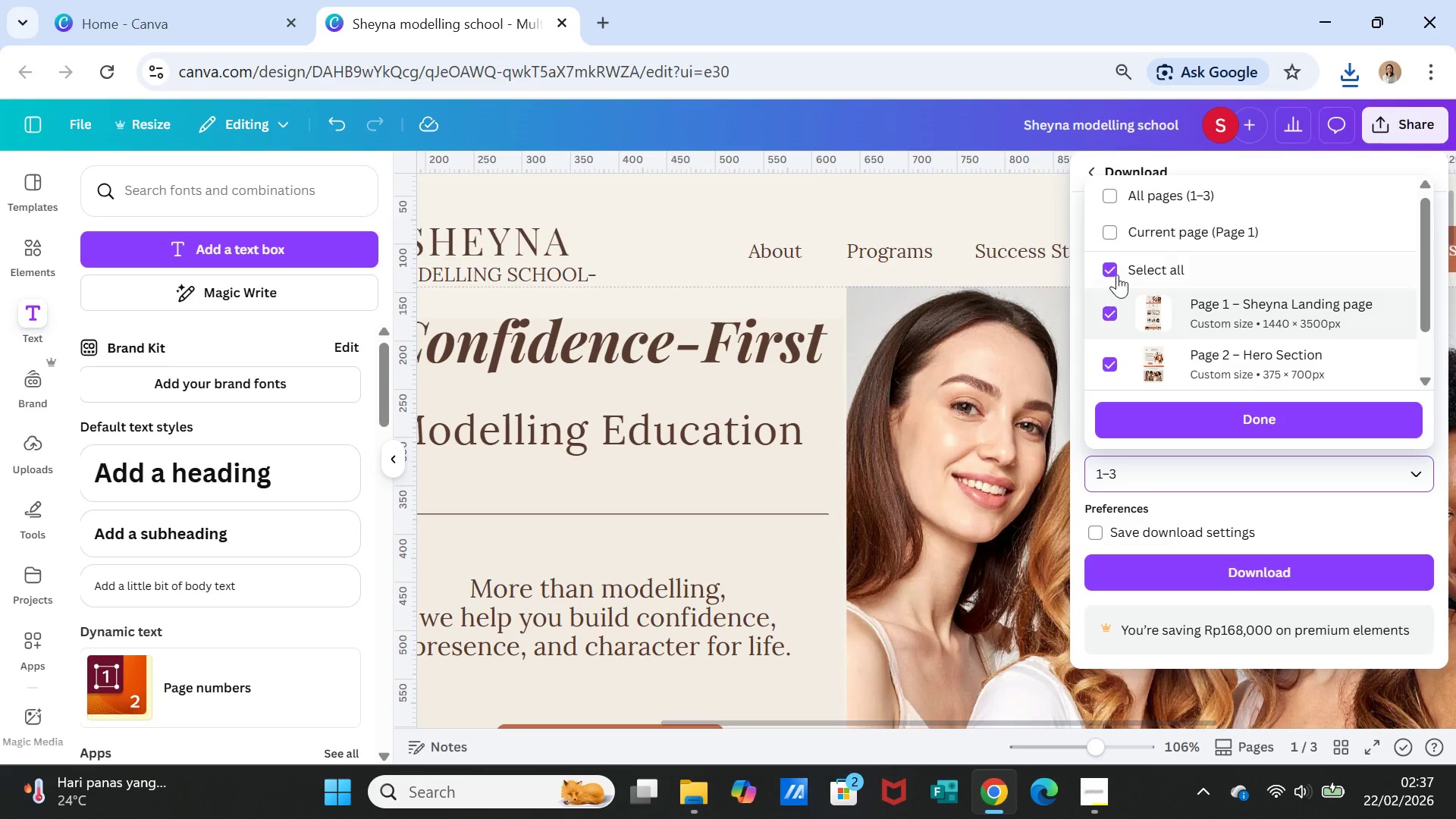 
left_click([1118, 268])
 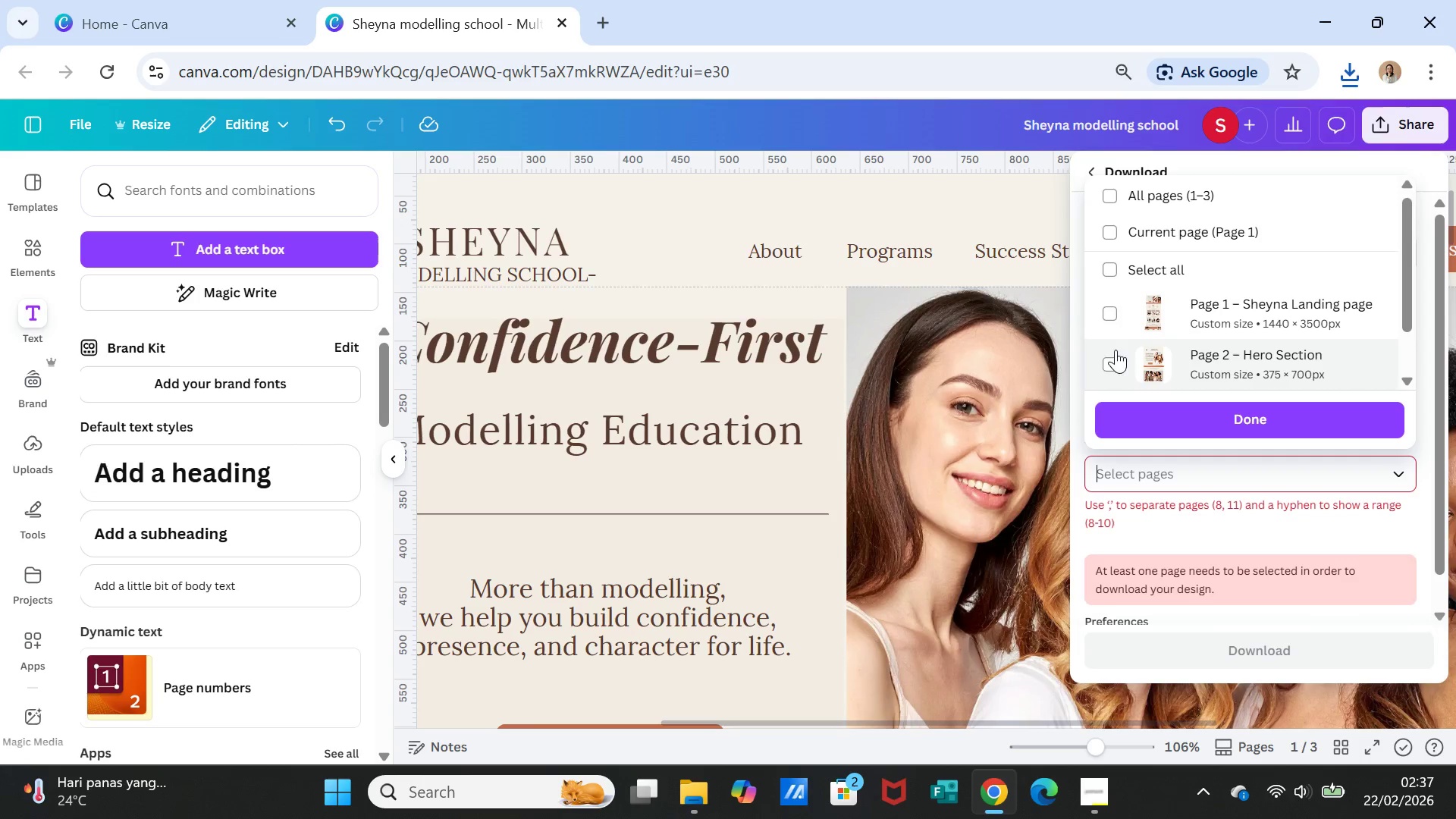 
left_click([1119, 355])
 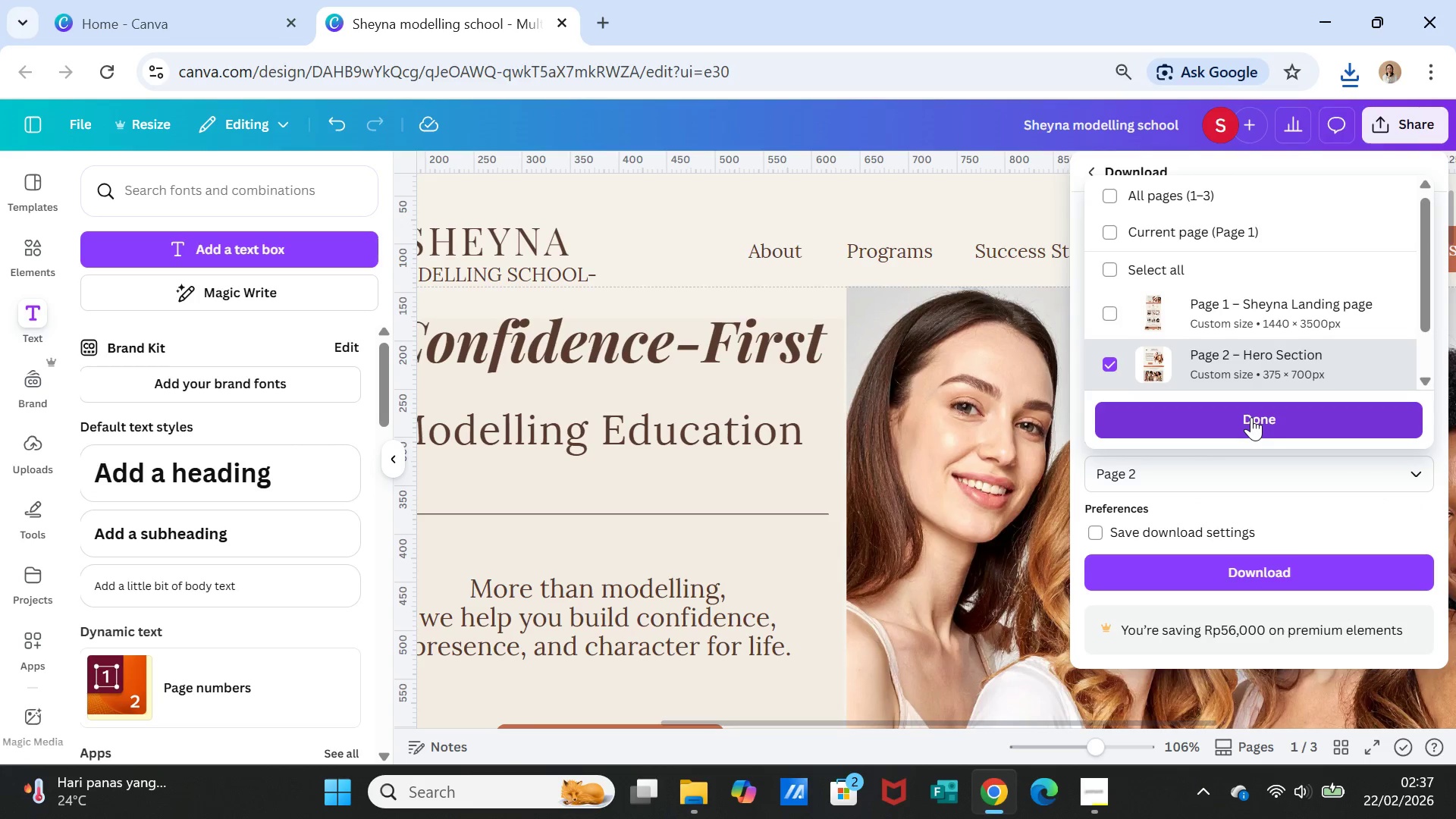 
left_click([1251, 417])
 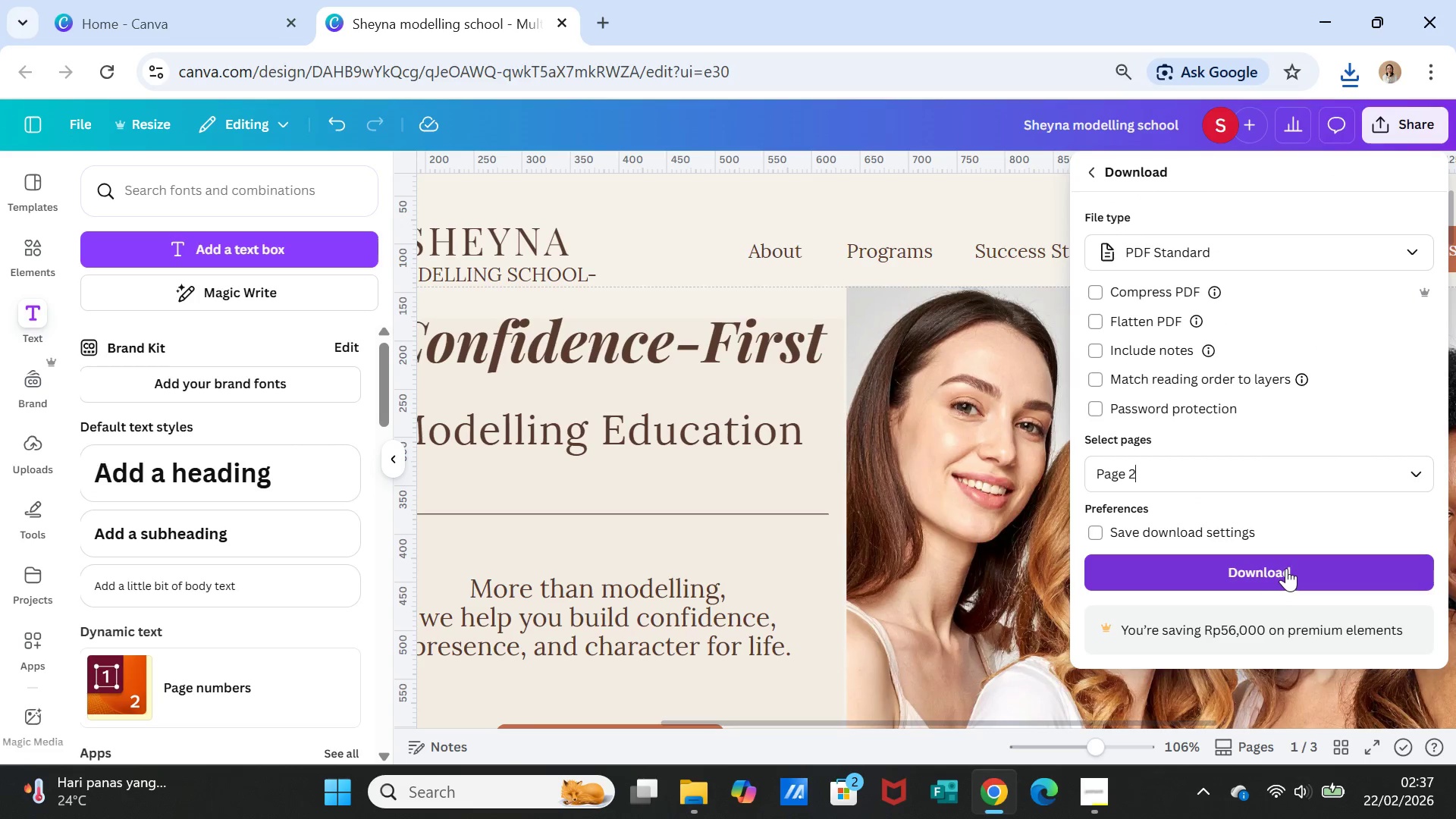 
left_click([1286, 568])
 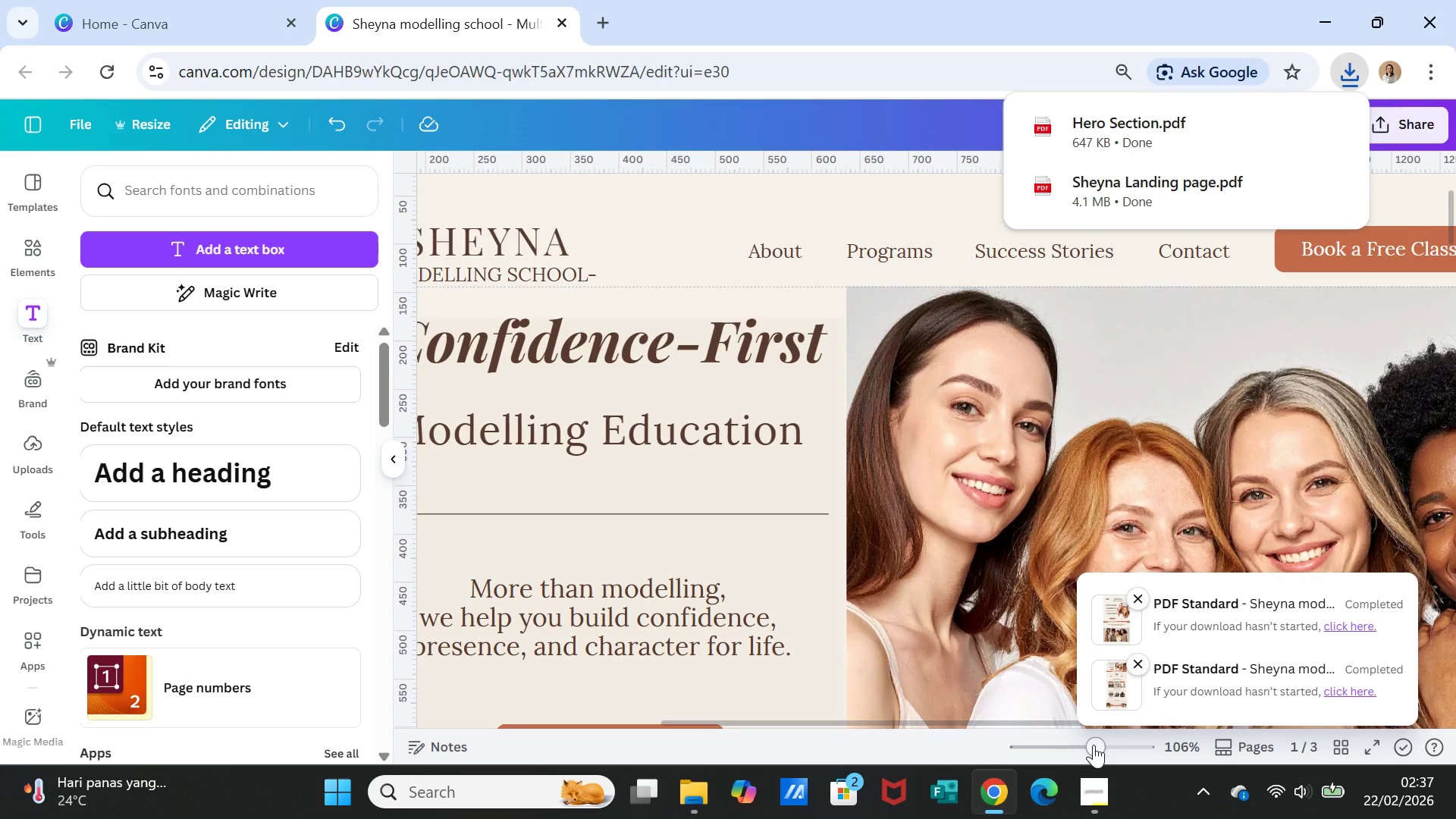 
wait(13.16)
 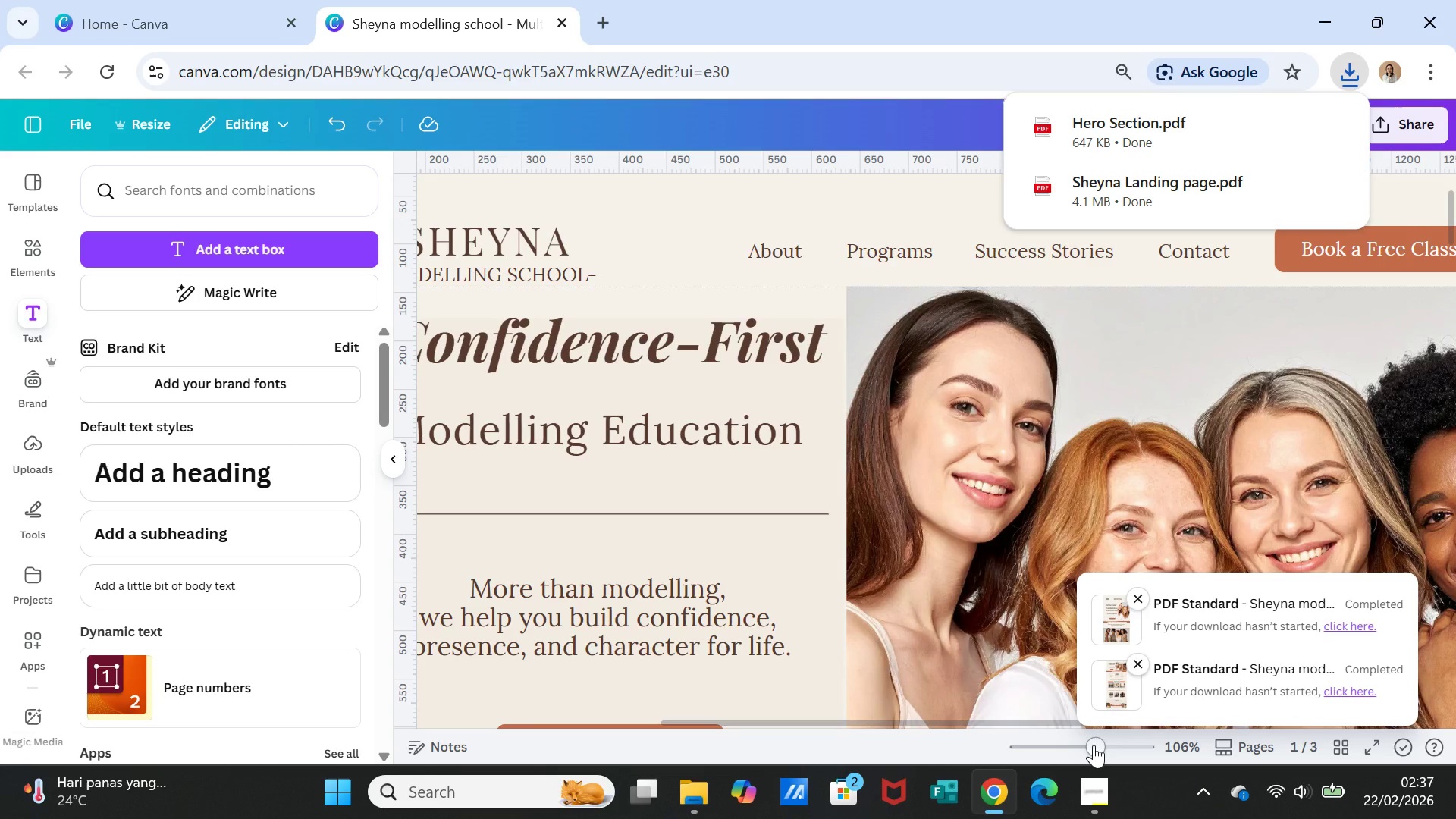 
left_click_drag(start_coordinate=[1094, 745], to_coordinate=[1079, 745])
 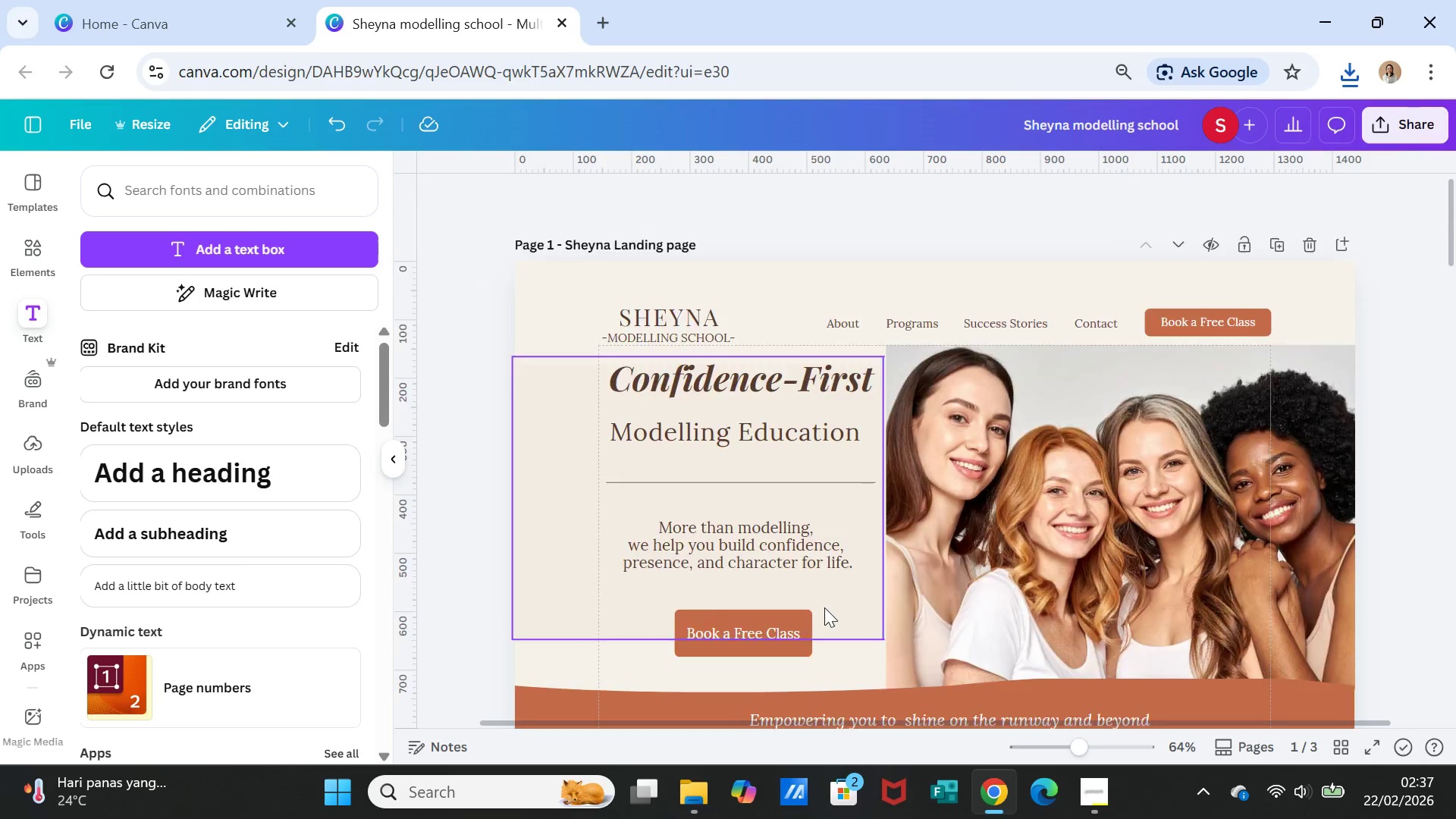 
scroll: coordinate [797, 606], scroll_direction: down, amount: 17.0
 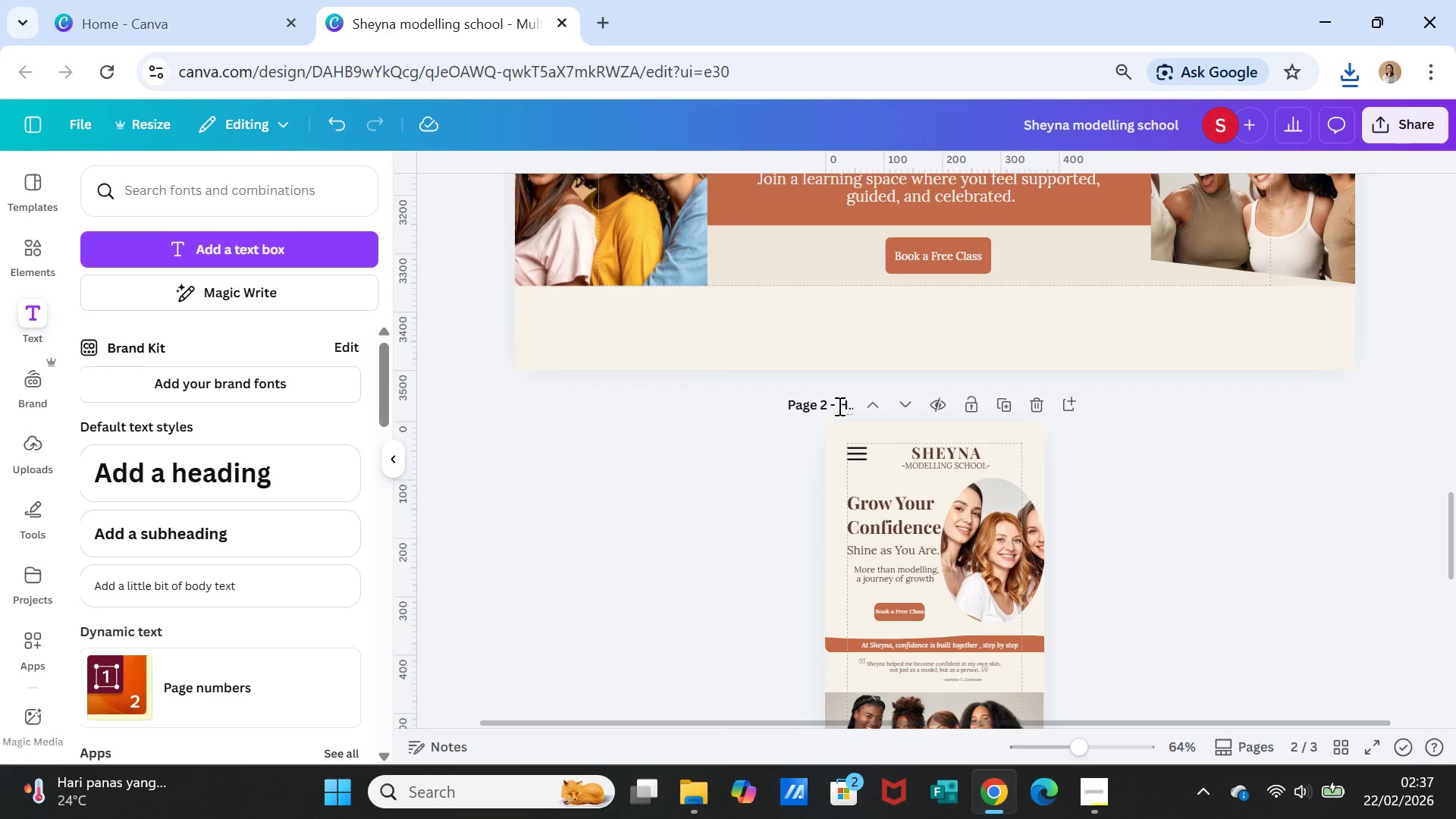 
left_click([839, 404])
 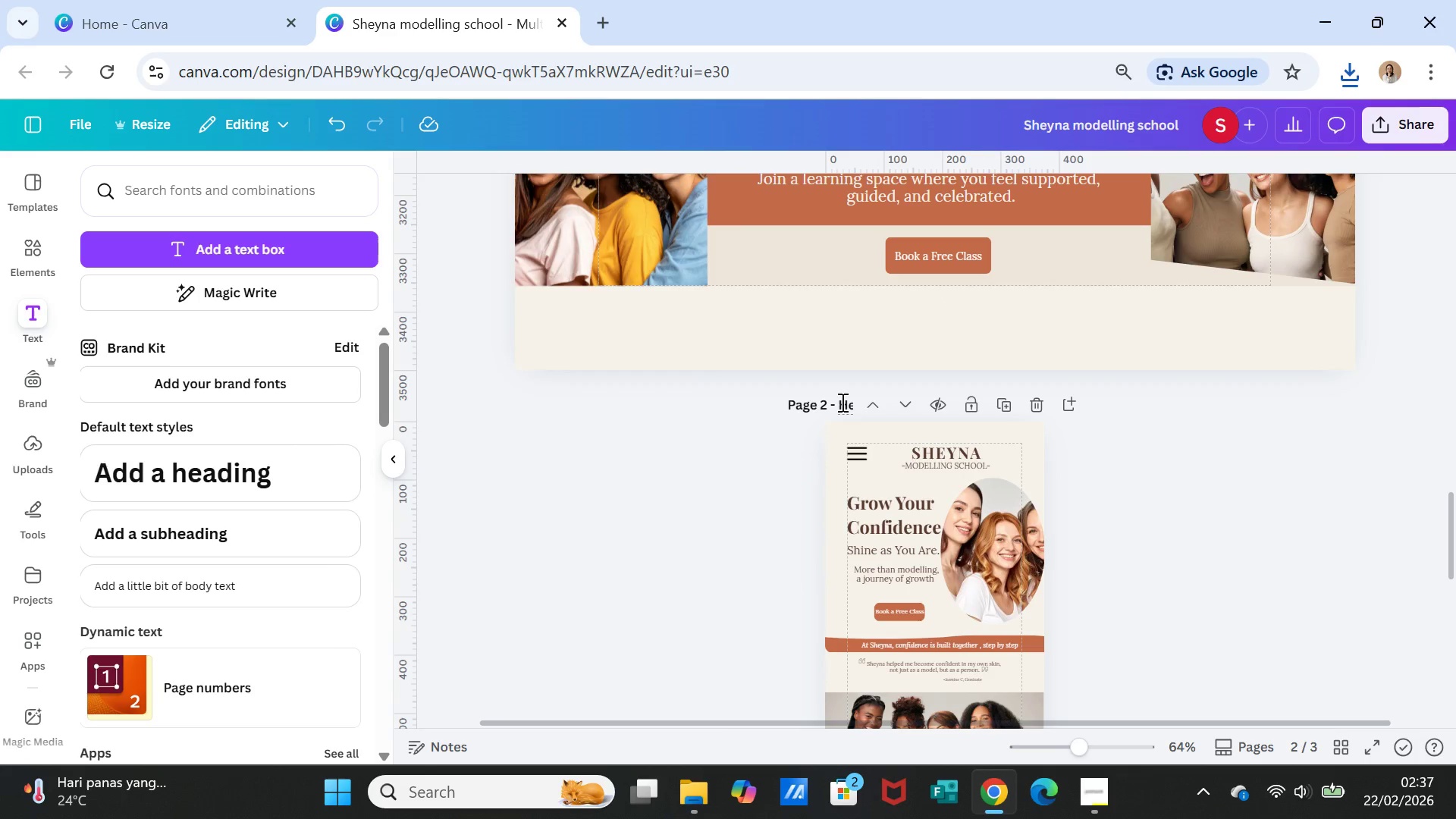 
left_click_drag(start_coordinate=[839, 401], to_coordinate=[860, 403])
 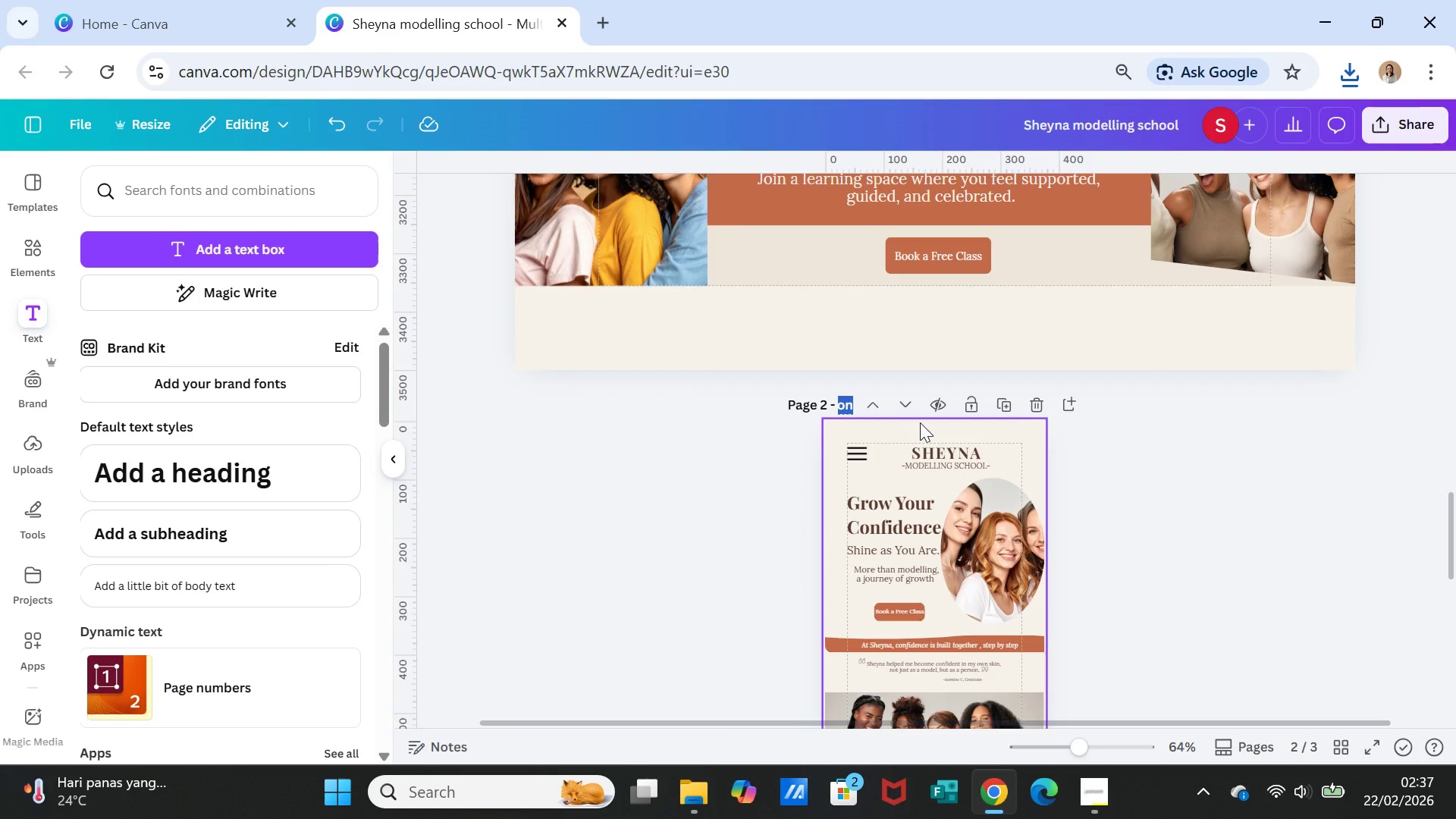 
wait(9.81)
 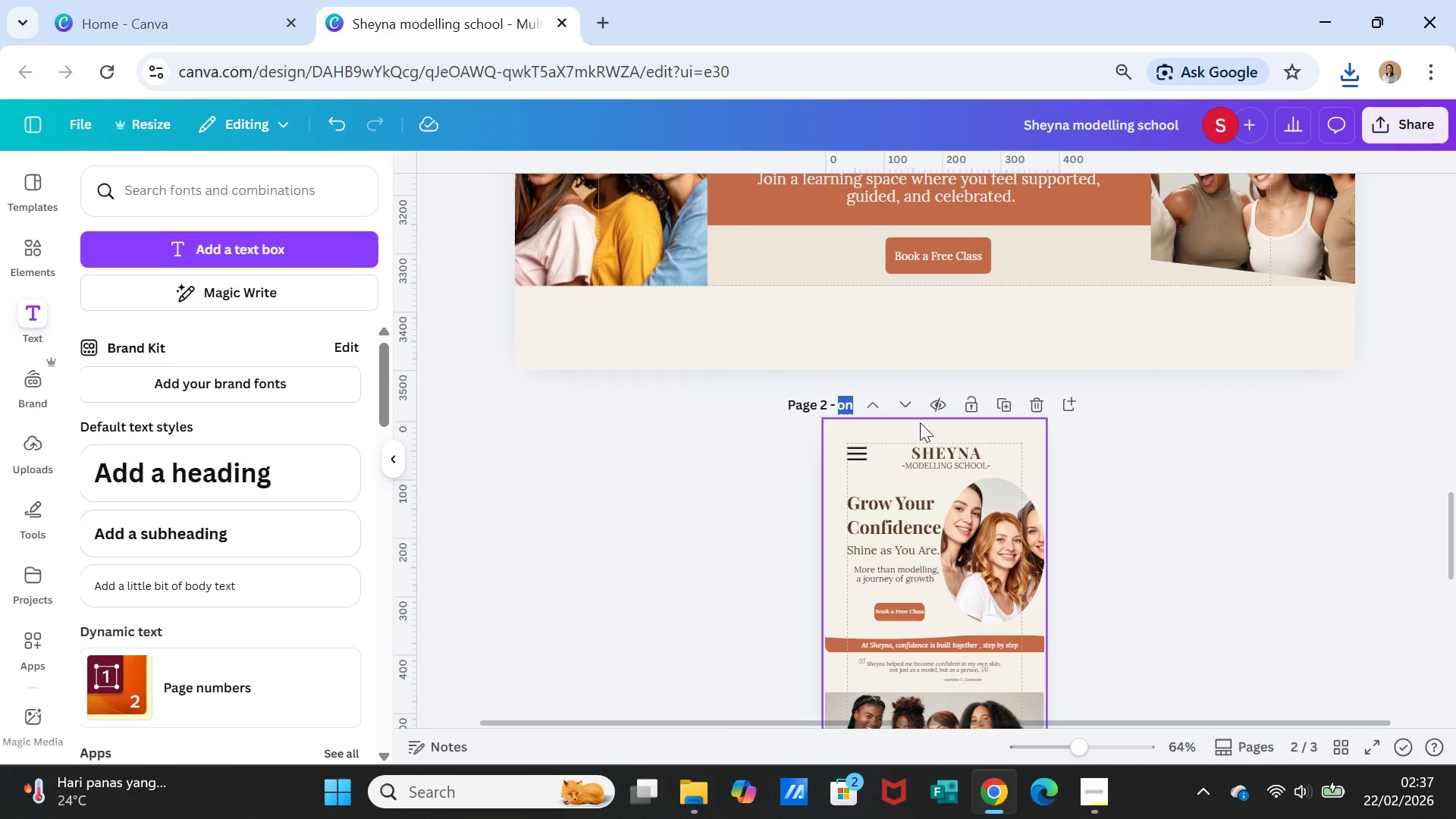 
scroll: coordinate [943, 477], scroll_direction: down, amount: 2.0
 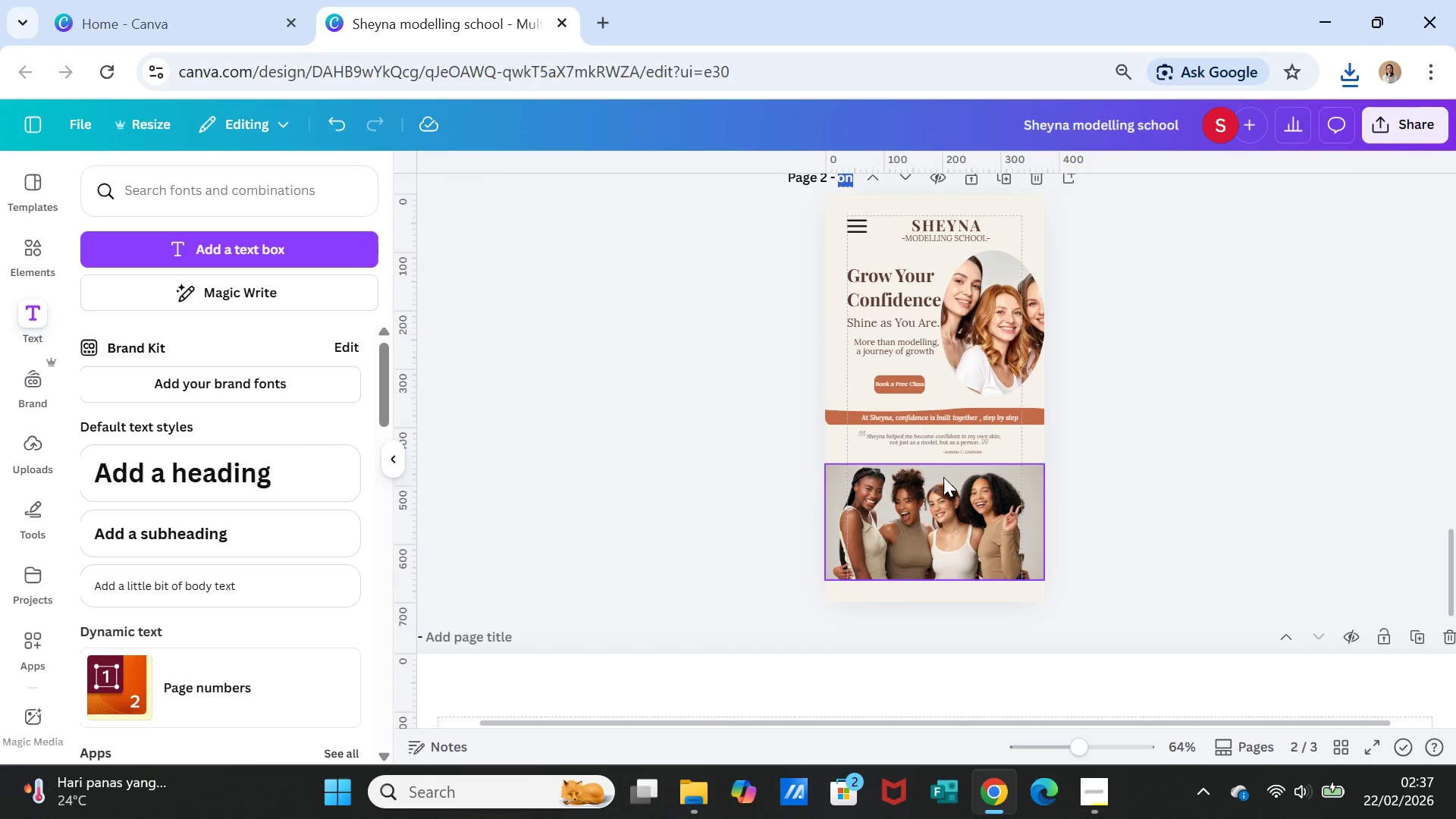 
wait(5.8)
 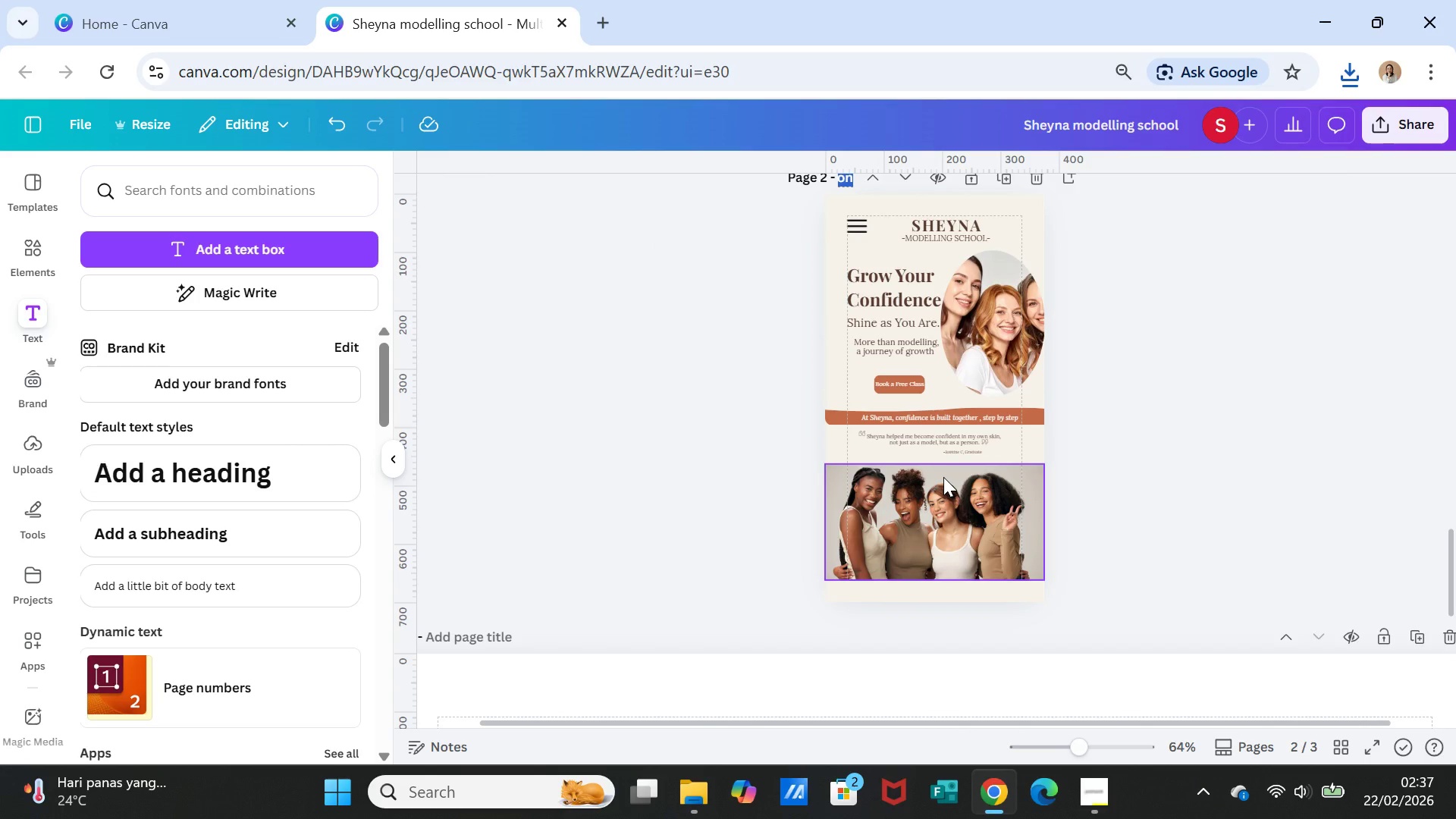 
scroll: coordinate [943, 477], scroll_direction: up, amount: 3.0
 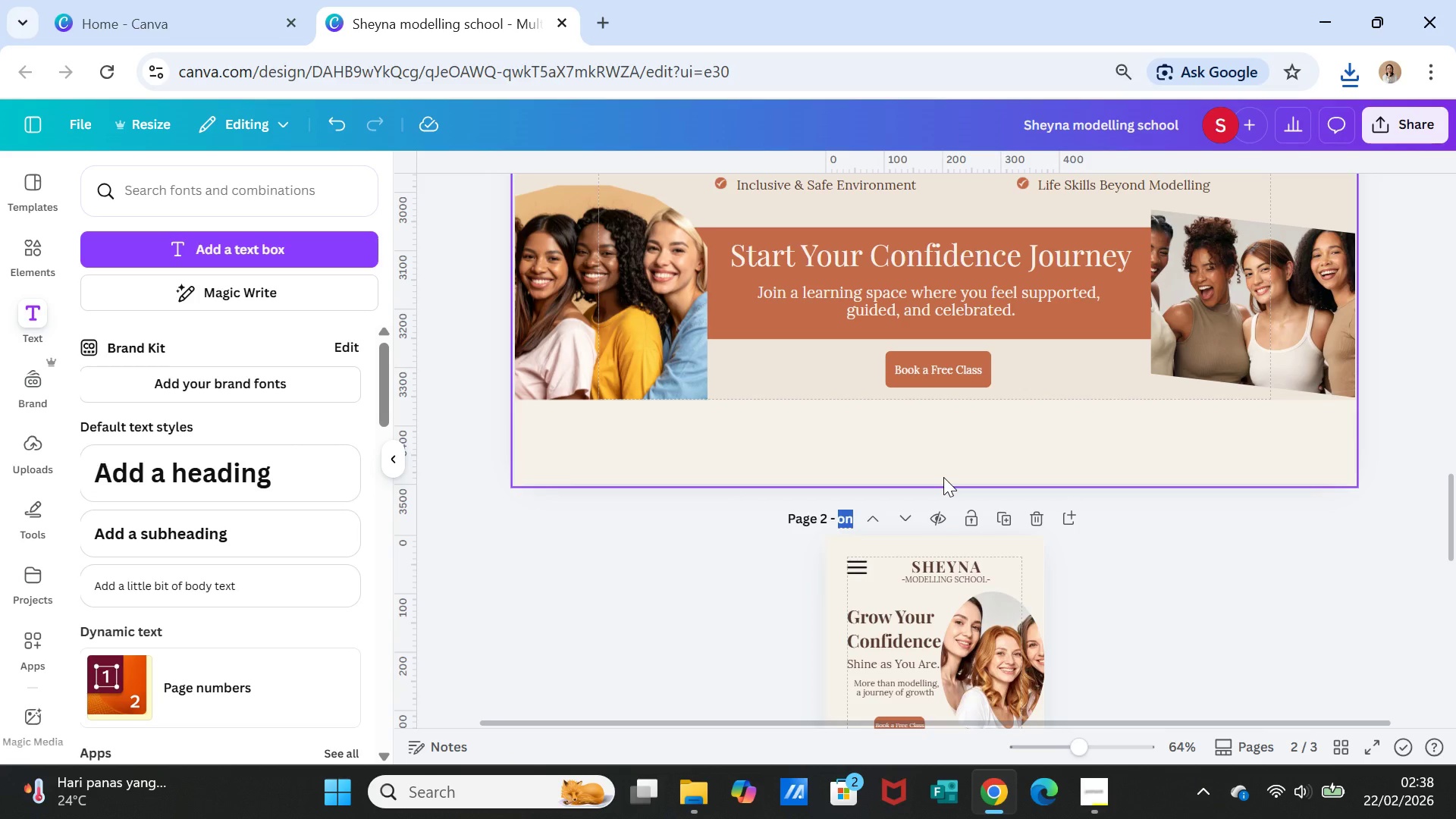 
wait(13.79)
 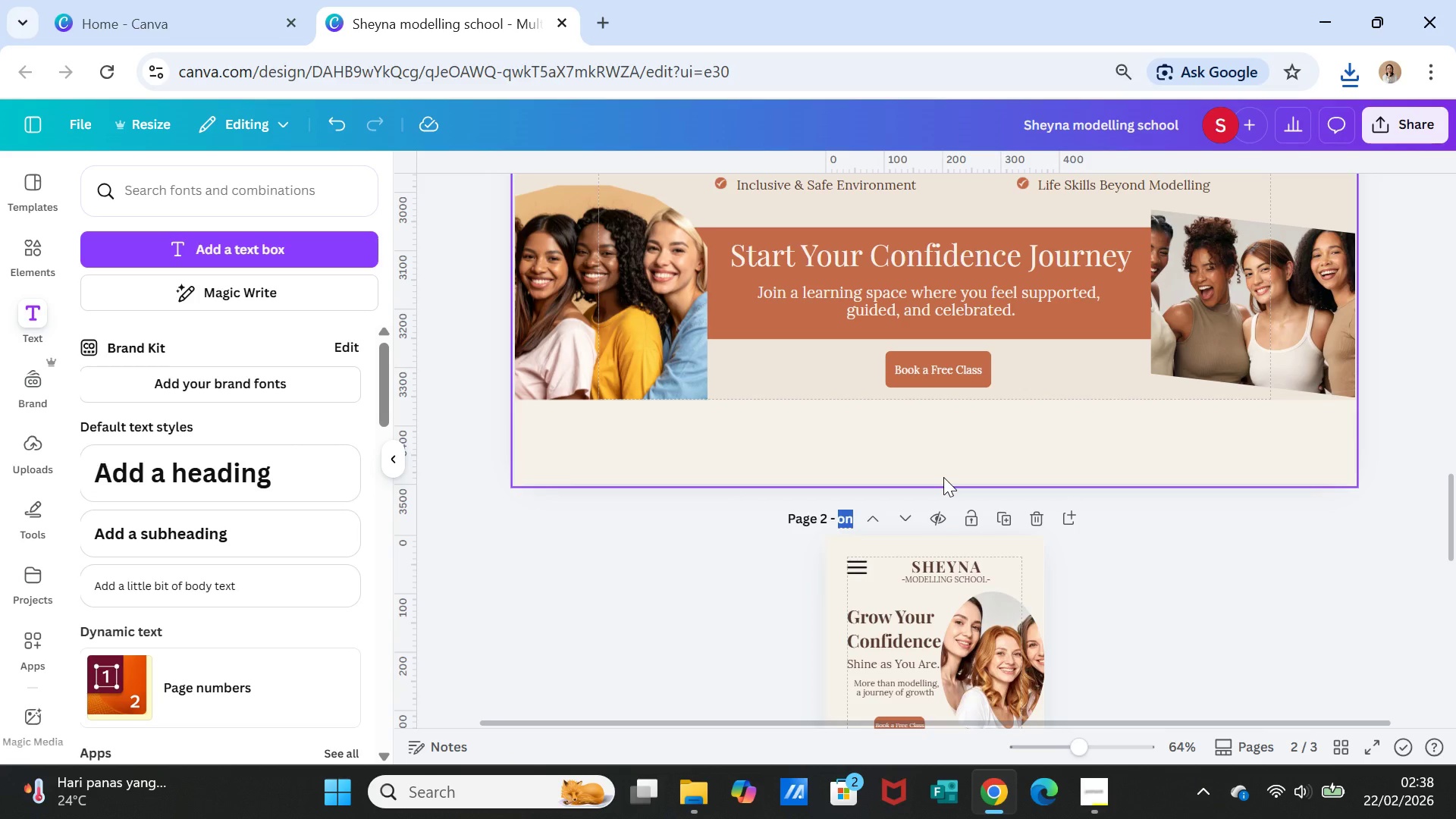 
left_click([840, 520])
 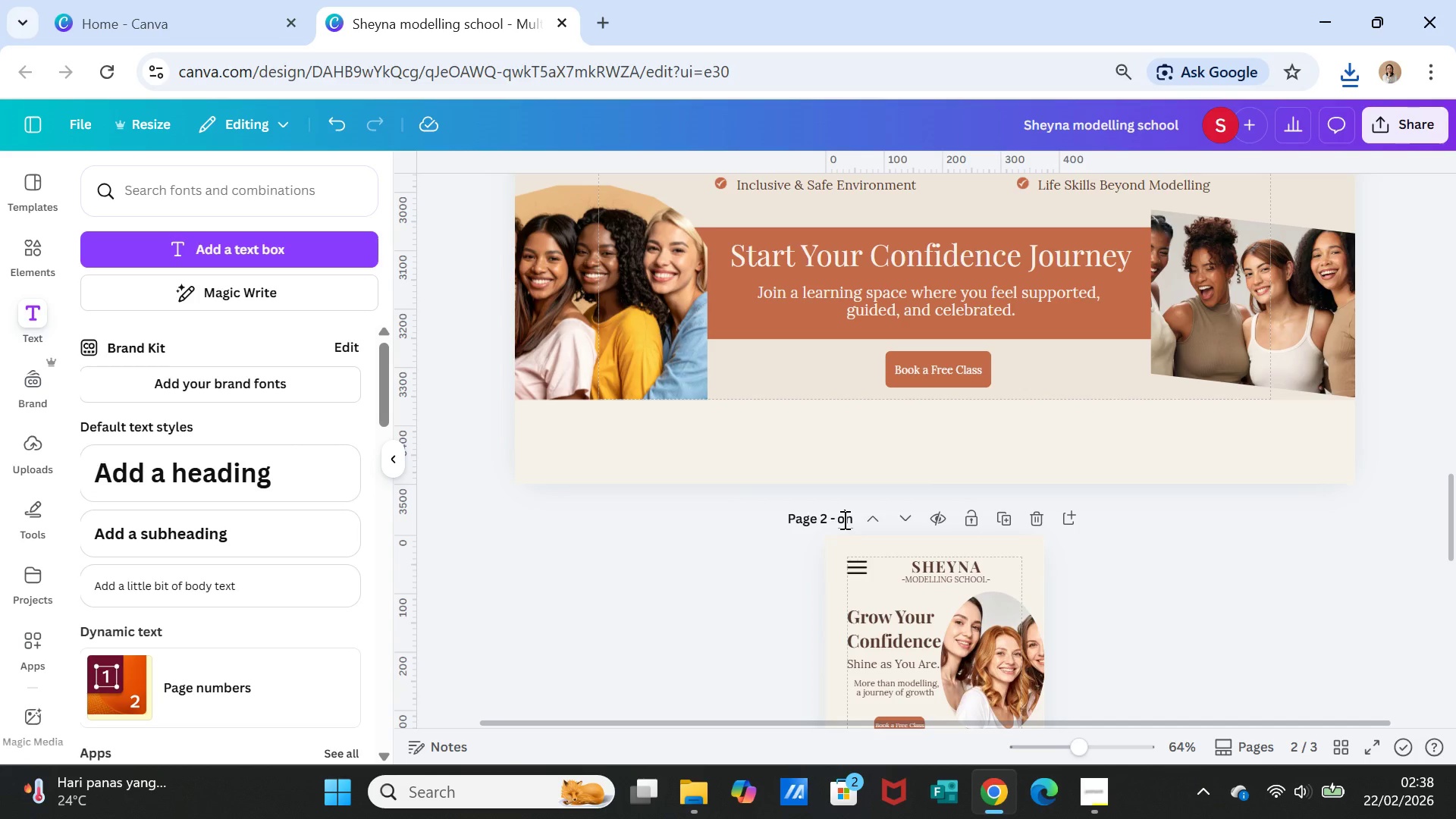 
double_click([843, 519])
 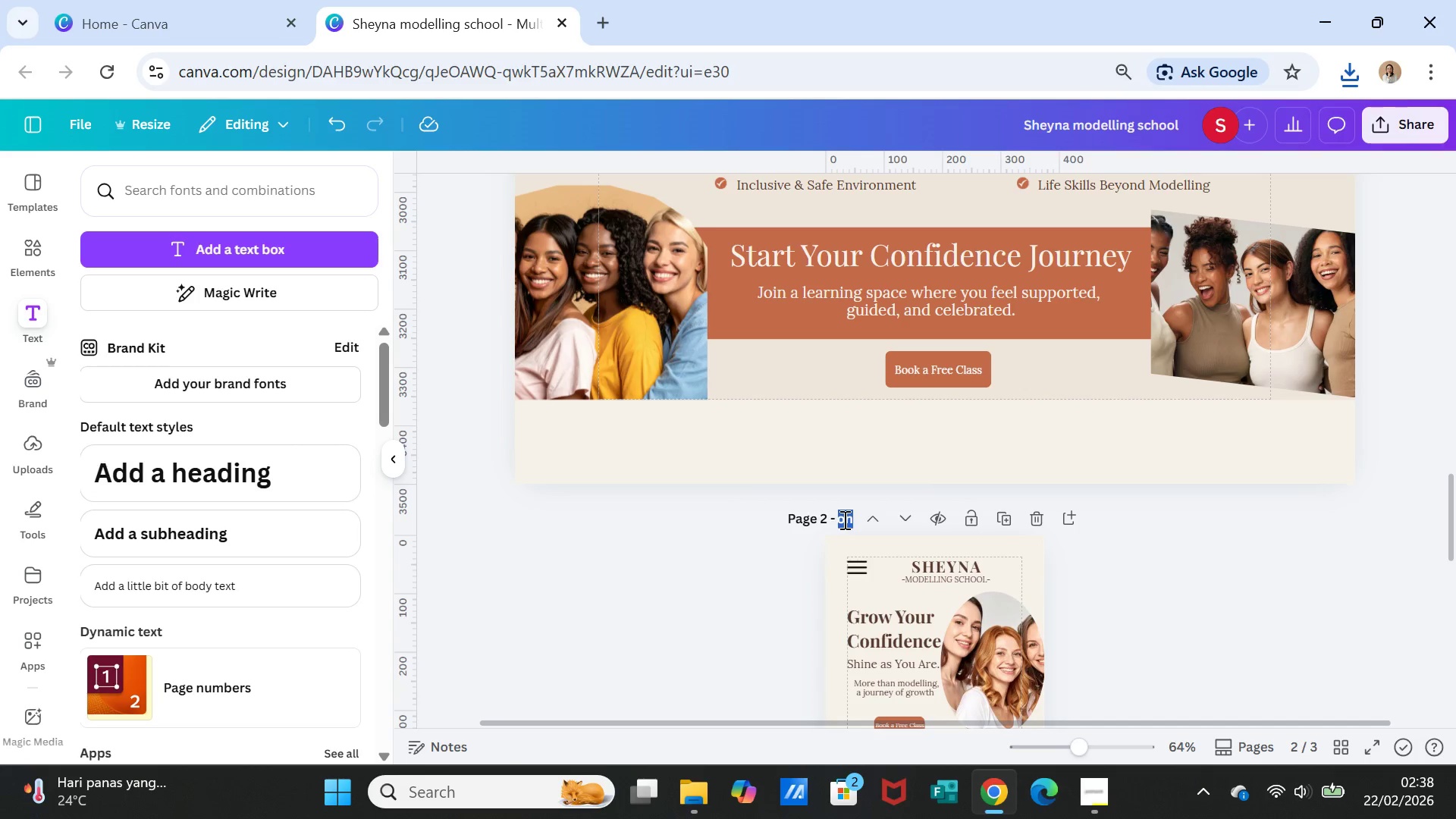 
triple_click([843, 519])
 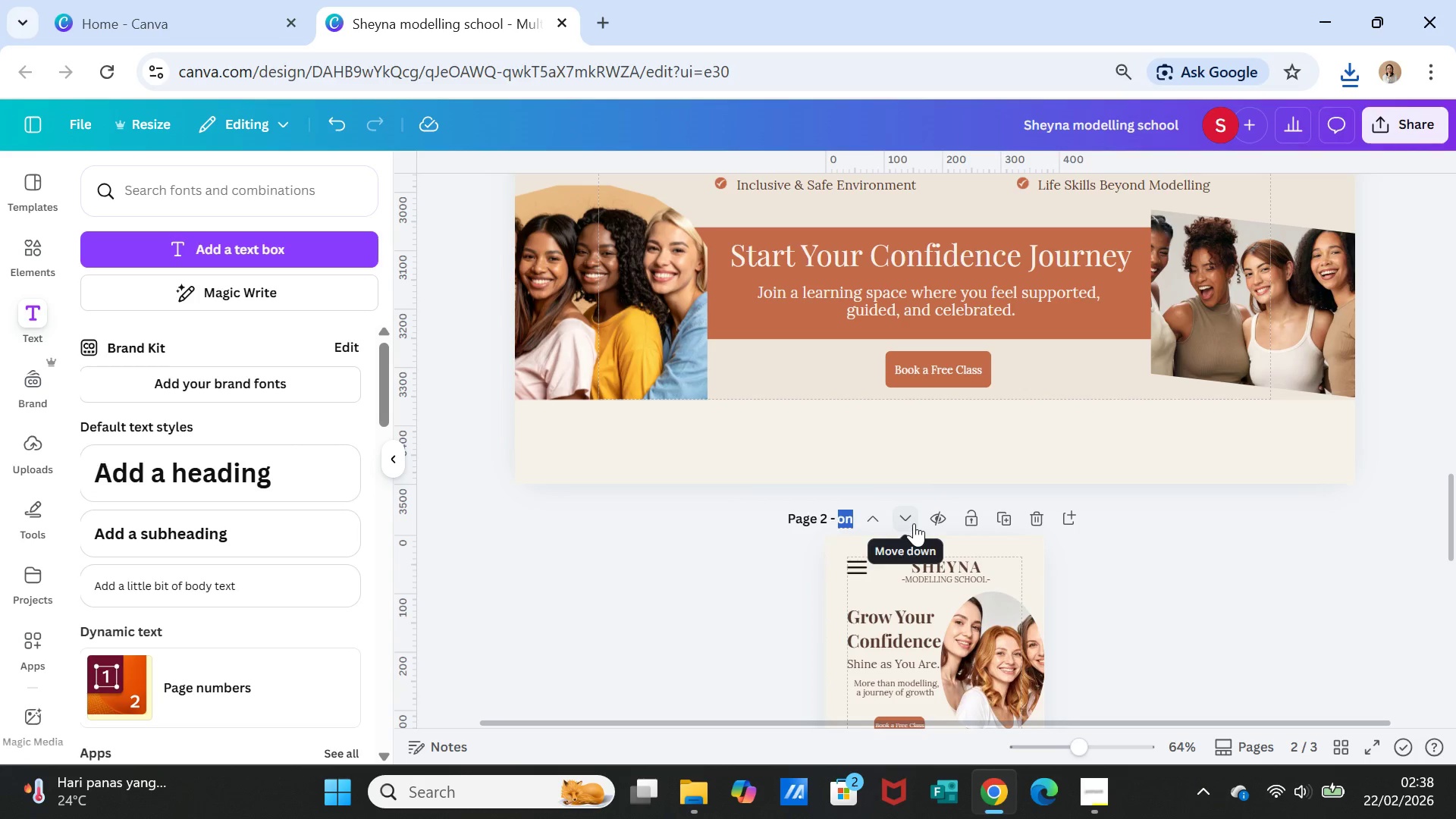 
type(Mobile_Hero Section)
 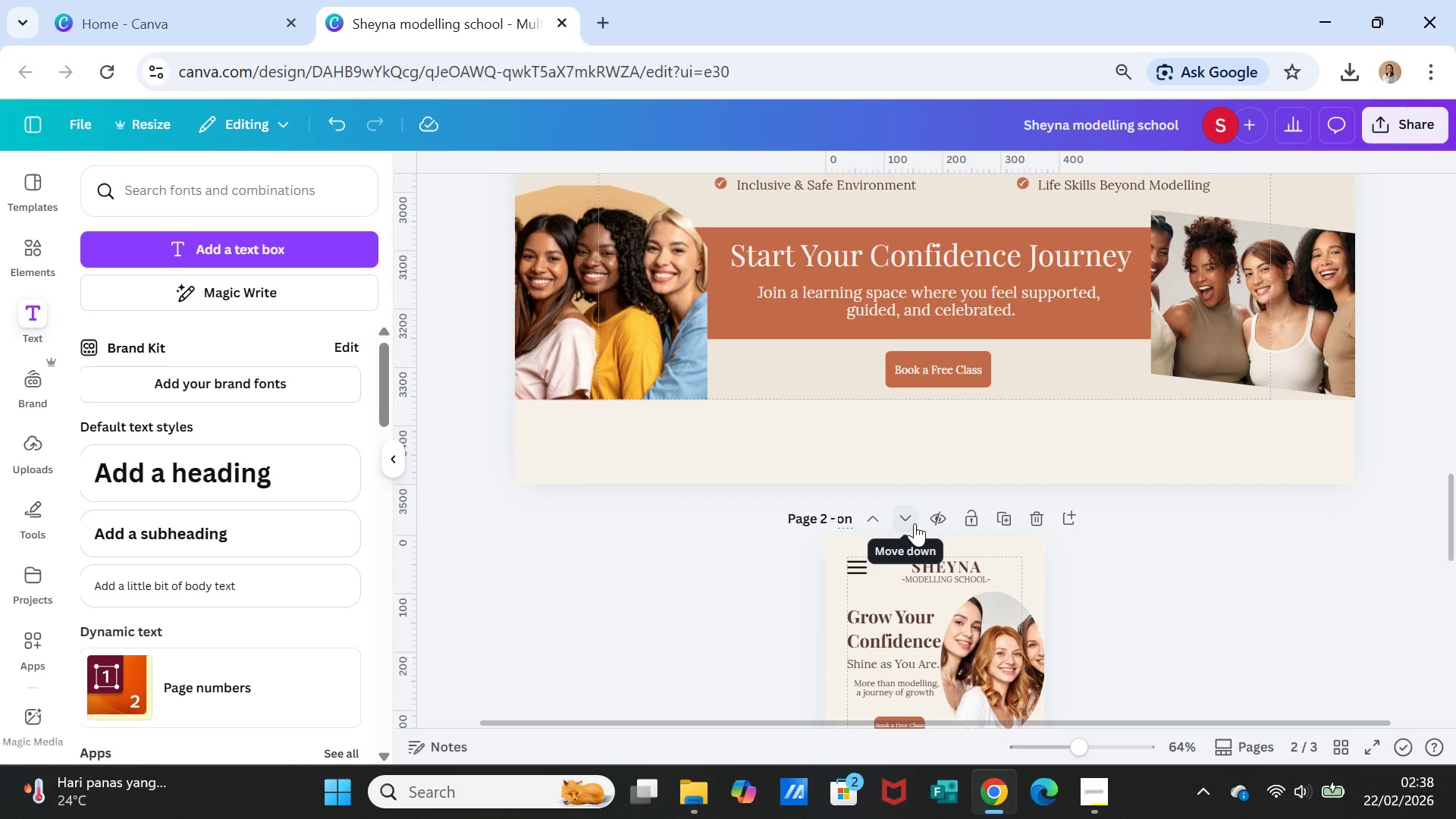 
left_click([1161, 617])
 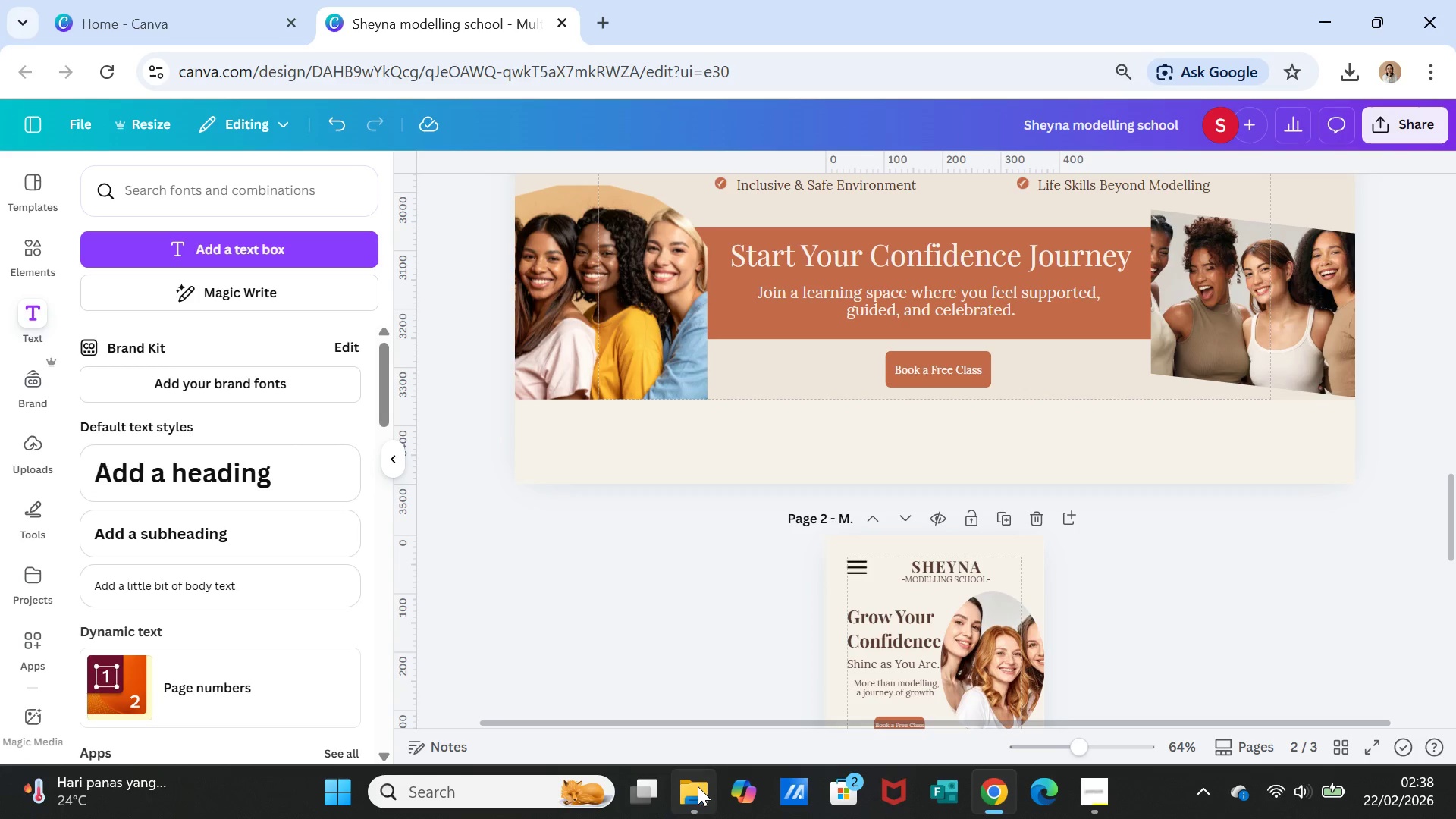 
left_click([697, 788])
 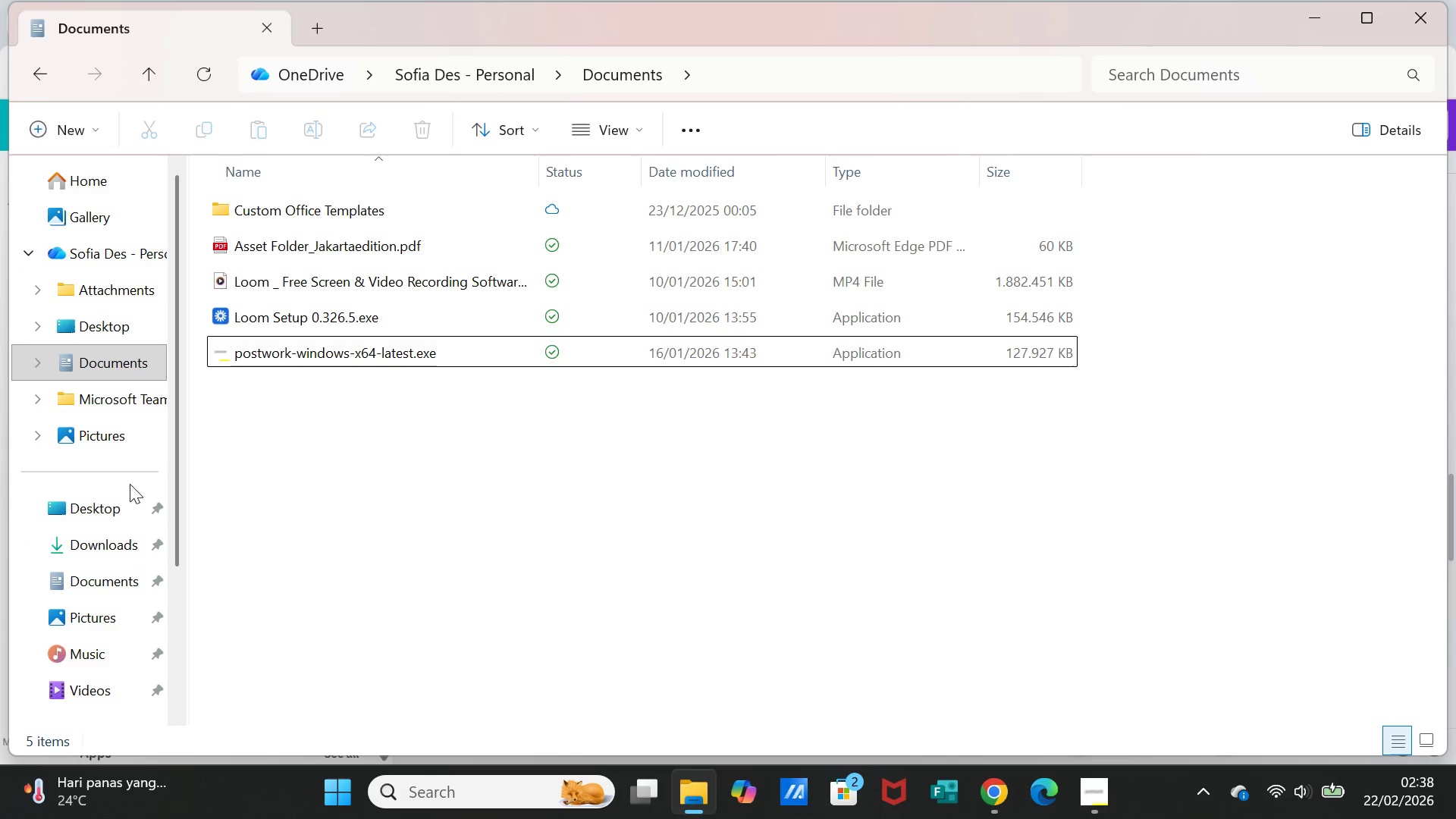 
left_click([115, 543])
 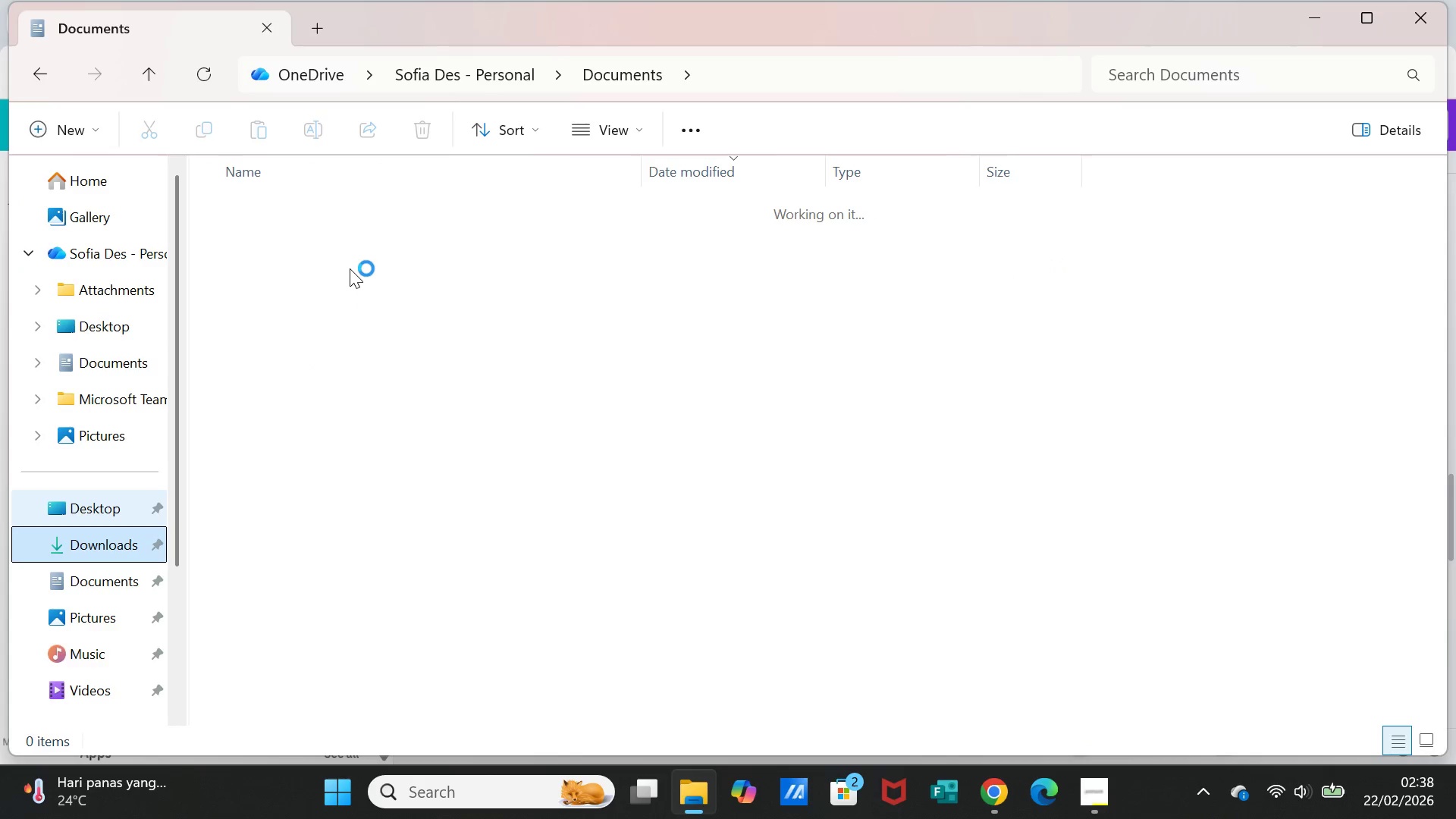 
mouse_move([337, 248])
 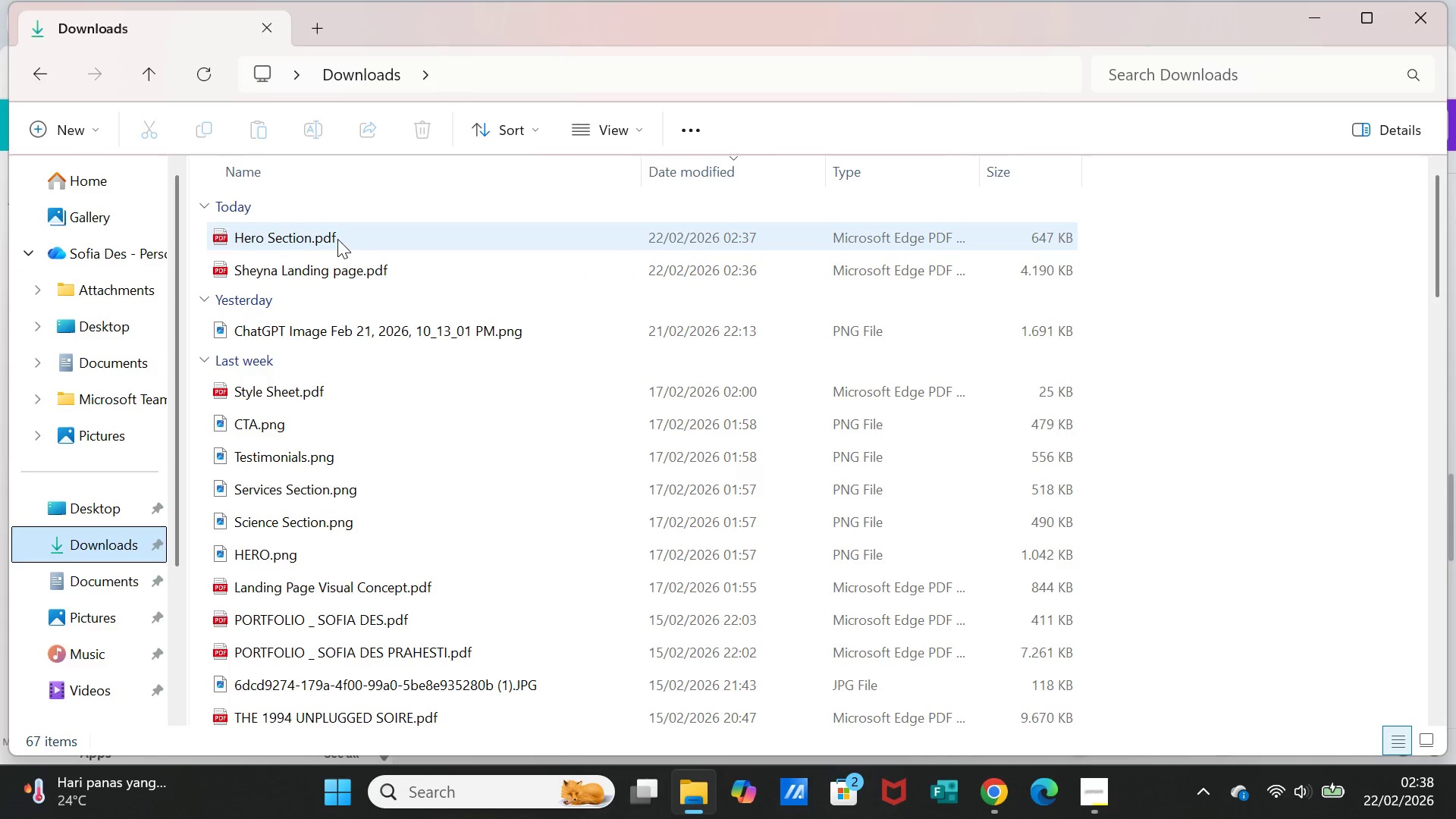 
left_click([337, 239])
 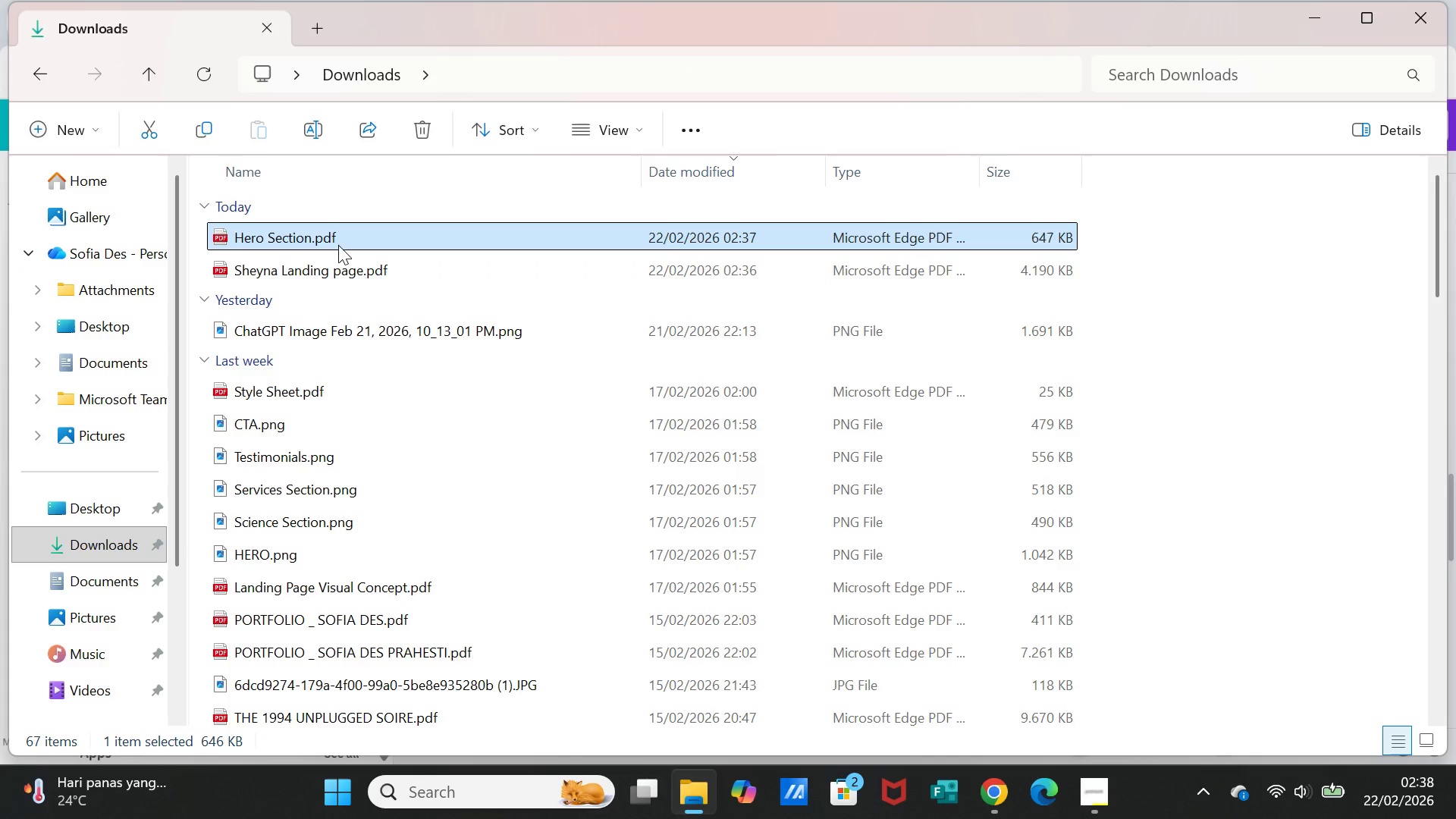 
key(Delete)
 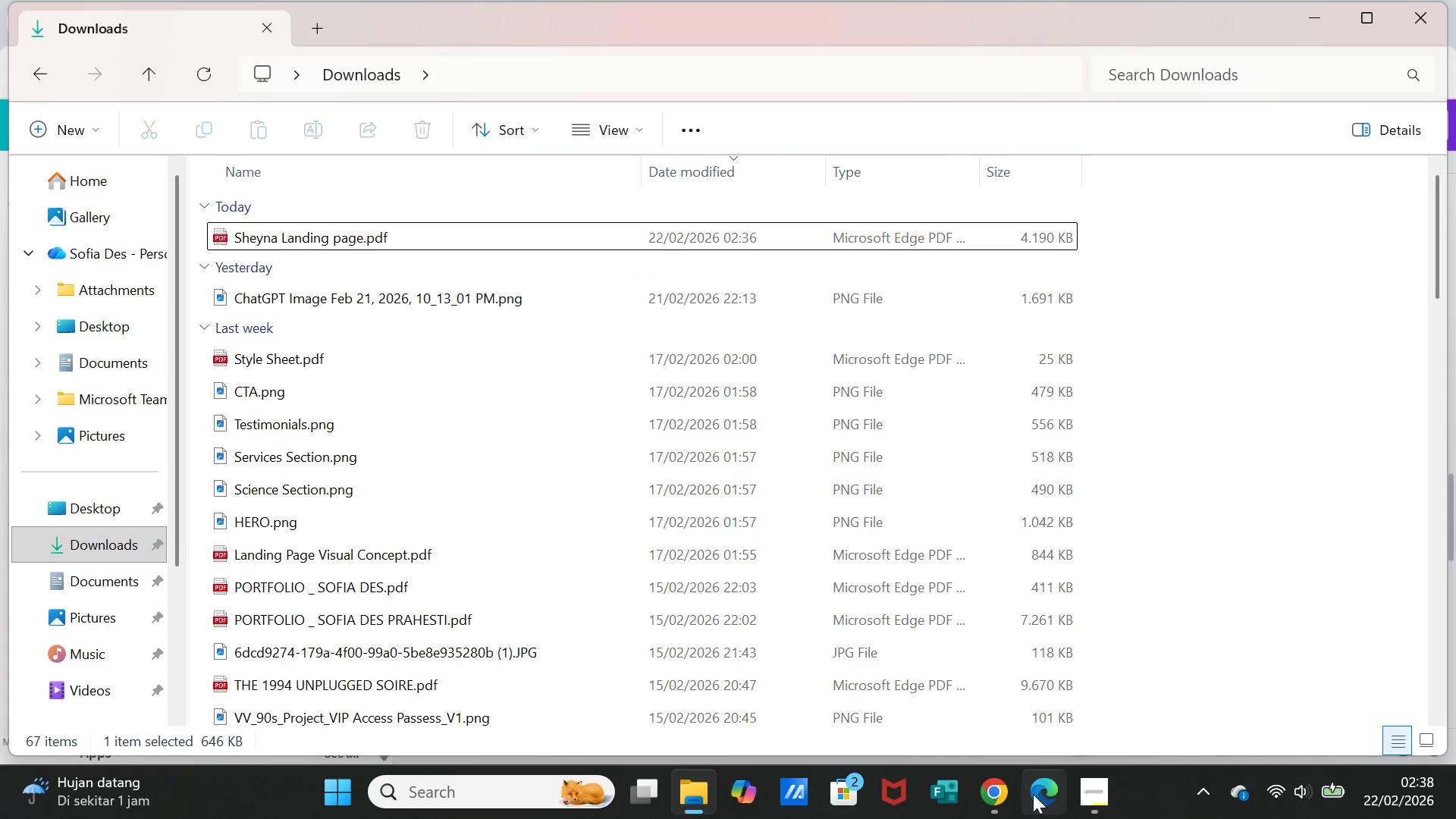 
left_click([1091, 797])